 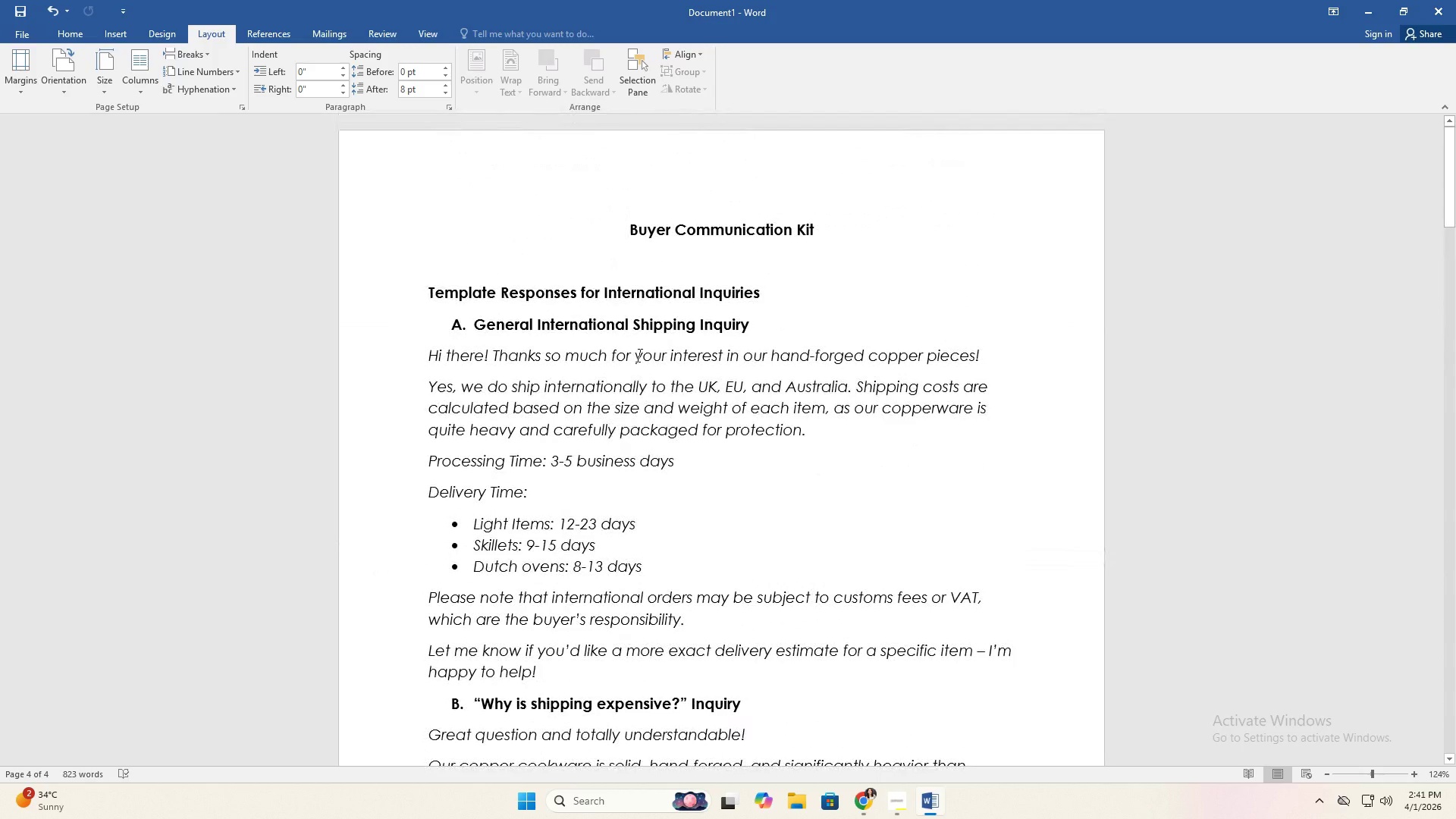 
left_click([604, 290])
 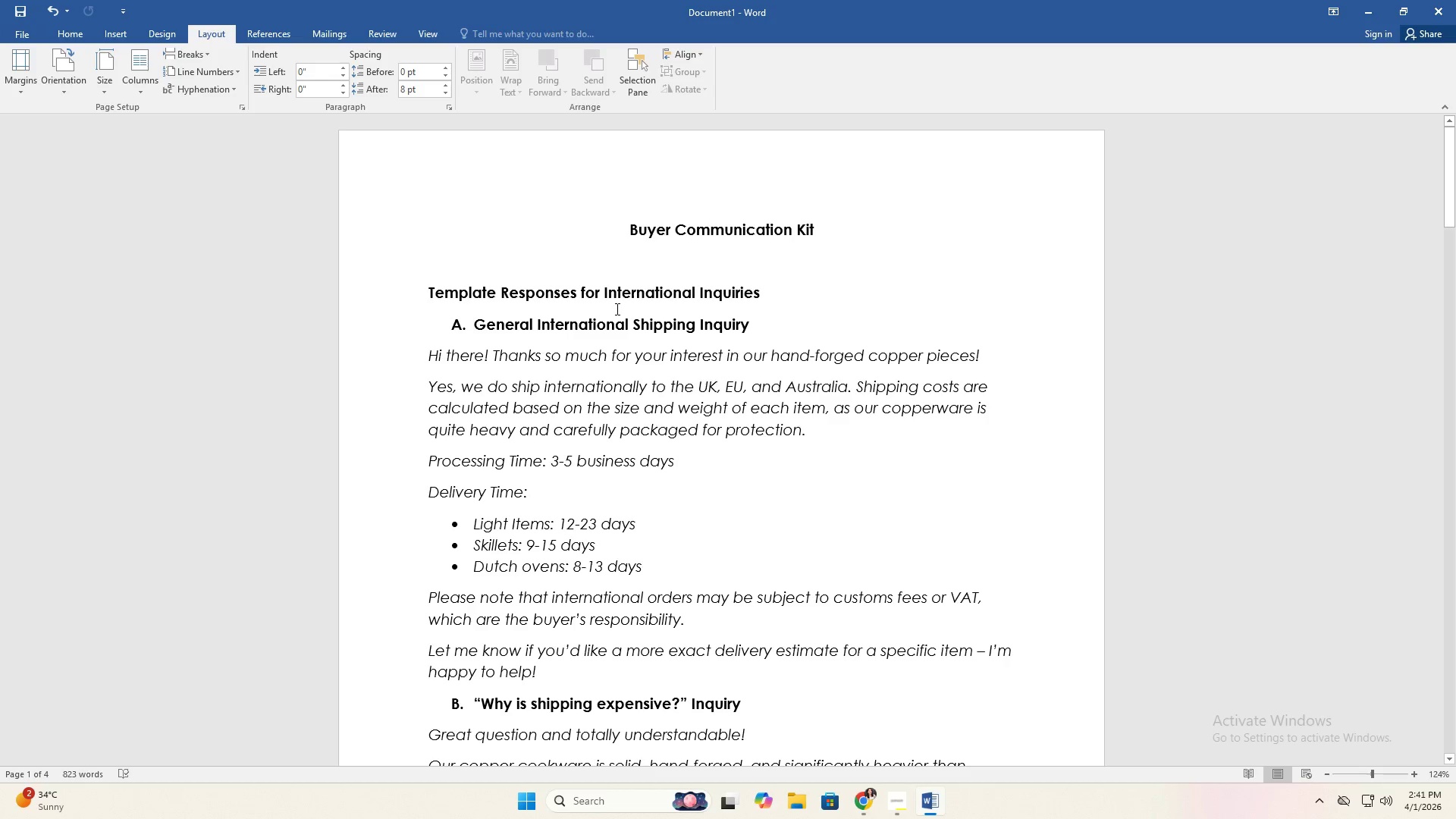 
scroll: coordinate [608, 357], scroll_direction: down, amount: 48.0
 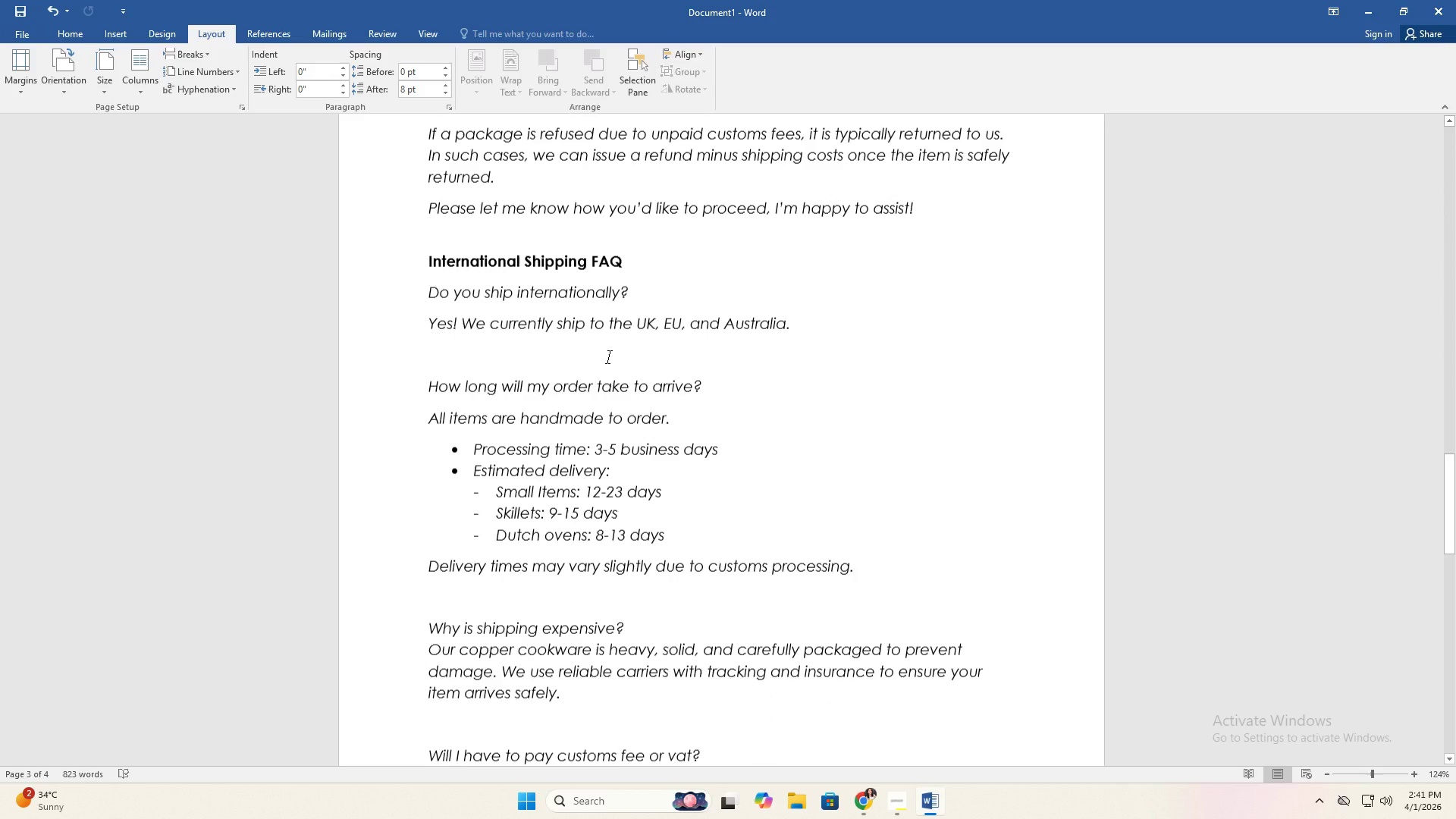 
key(Alt+AltLeft)
 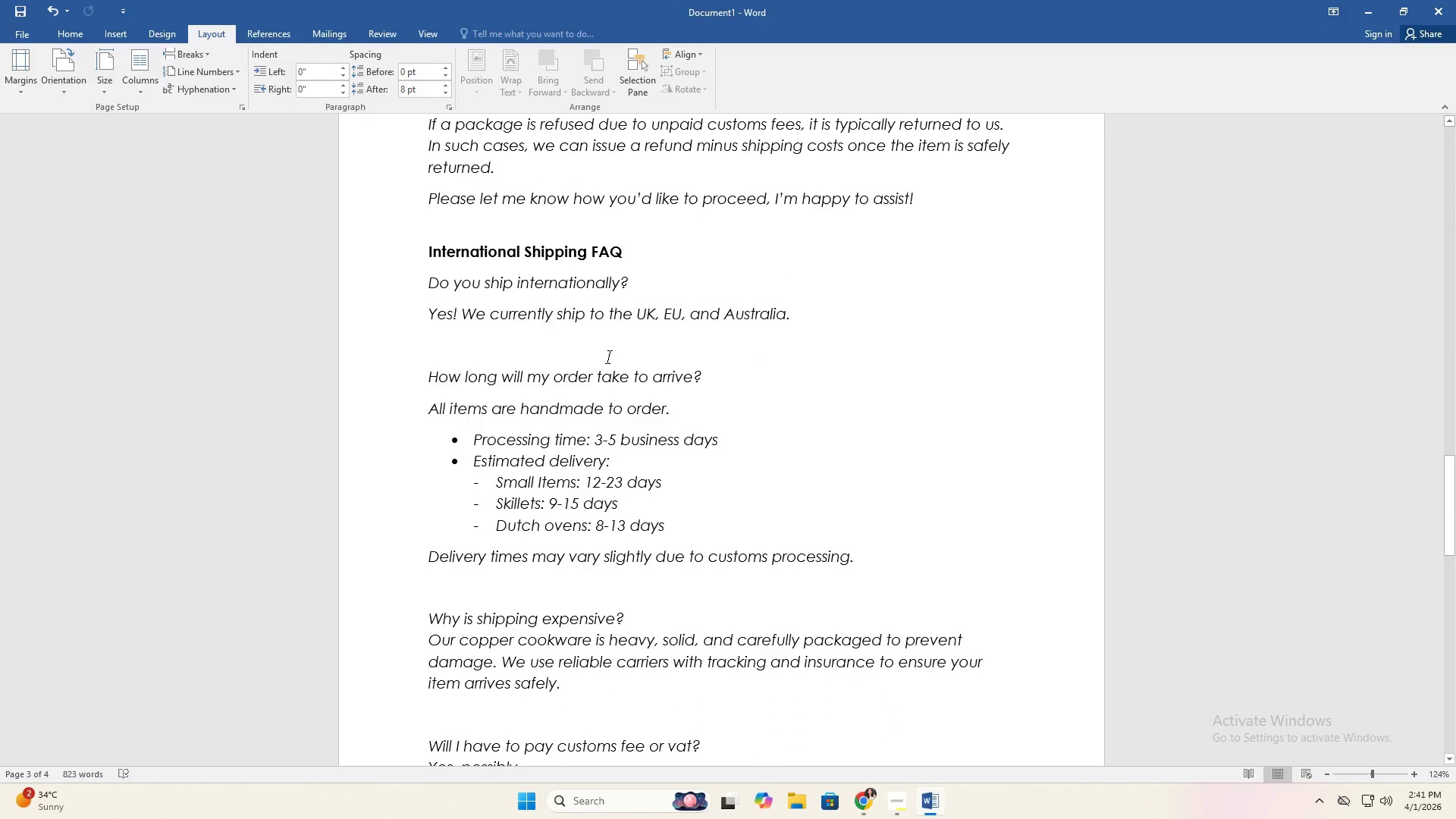 
key(Alt+Tab)